 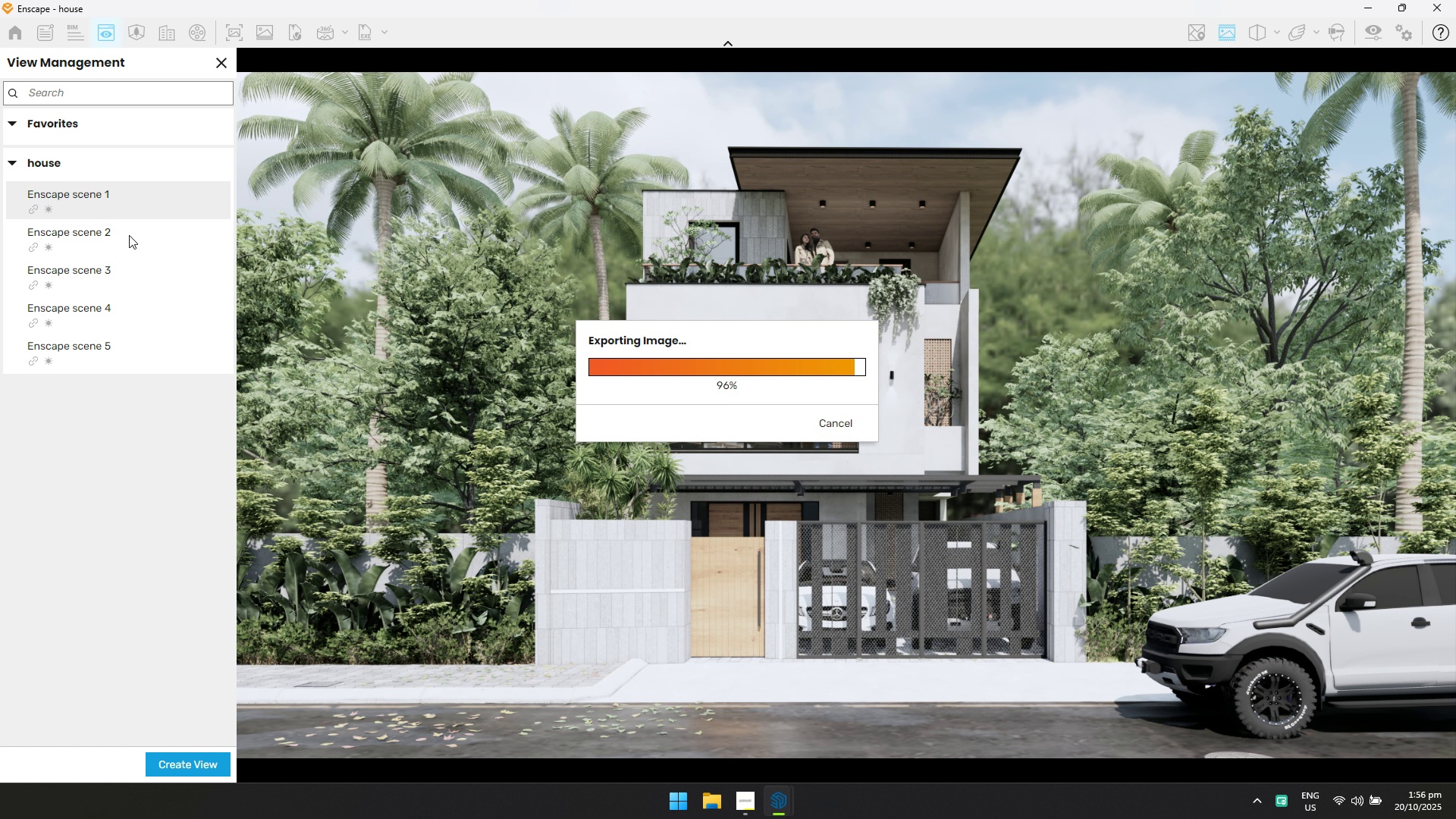 
key(Alt+Tab)
 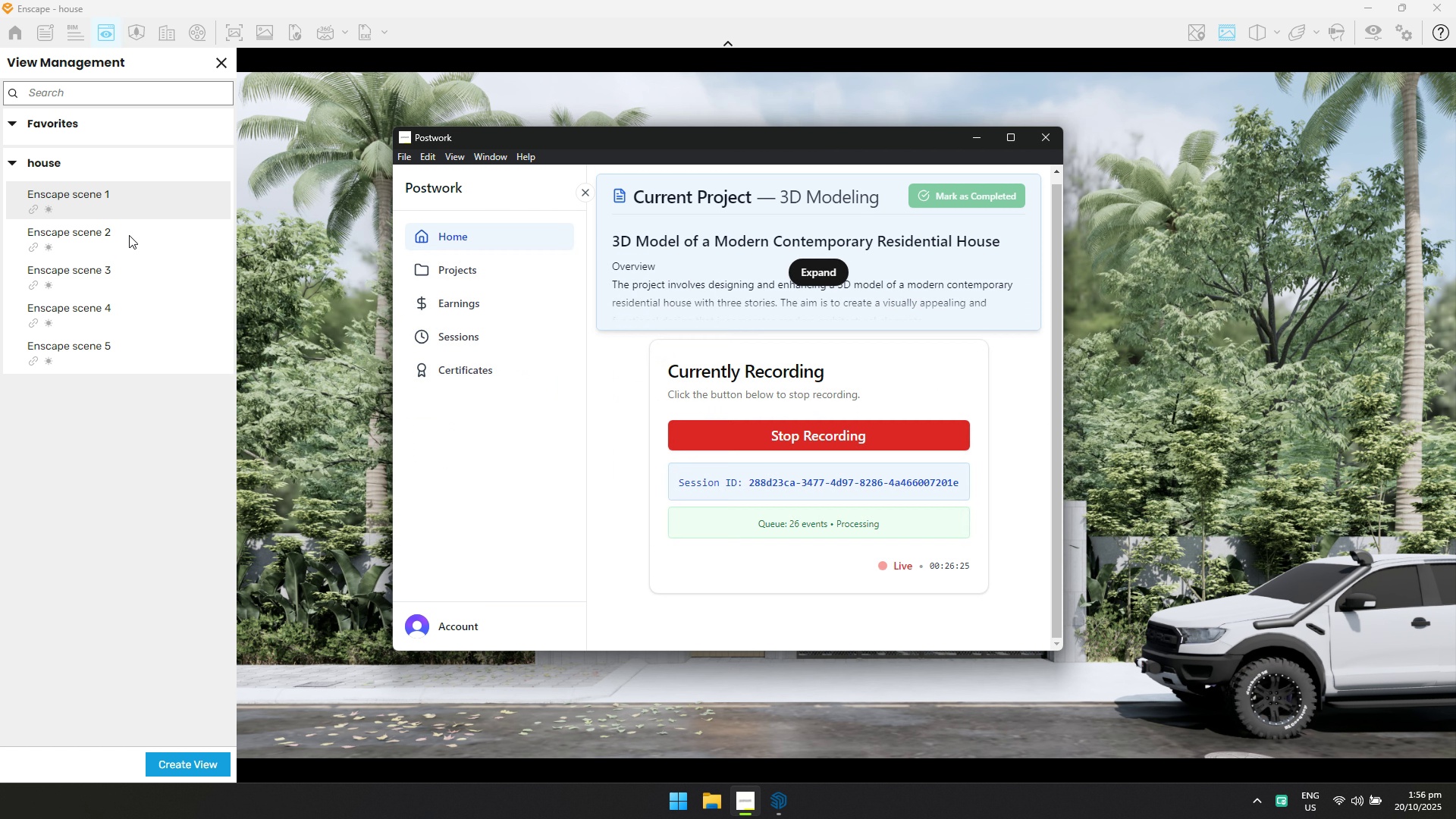 
key(Alt+Tab)
 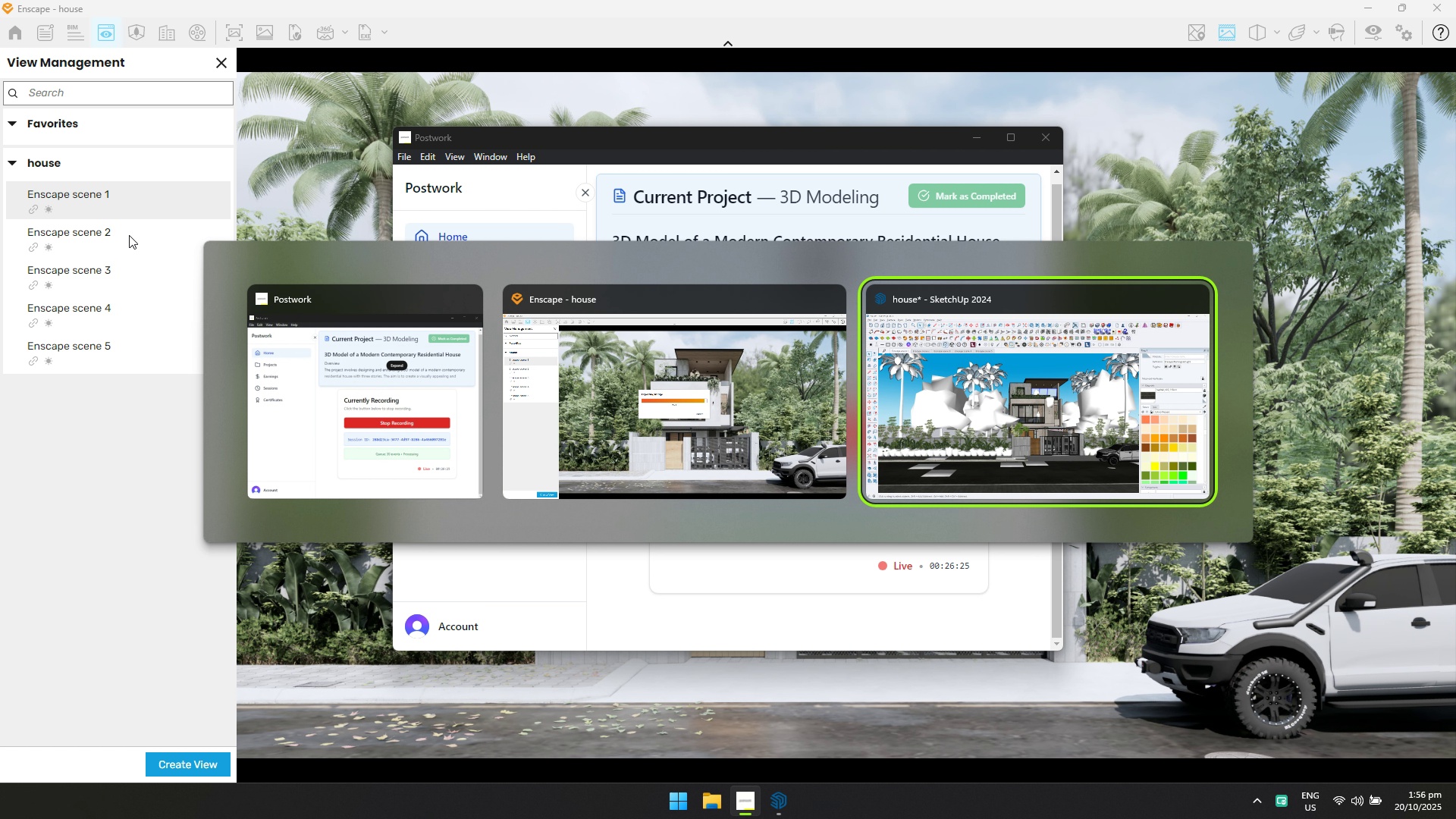 
key(Alt+Tab)
 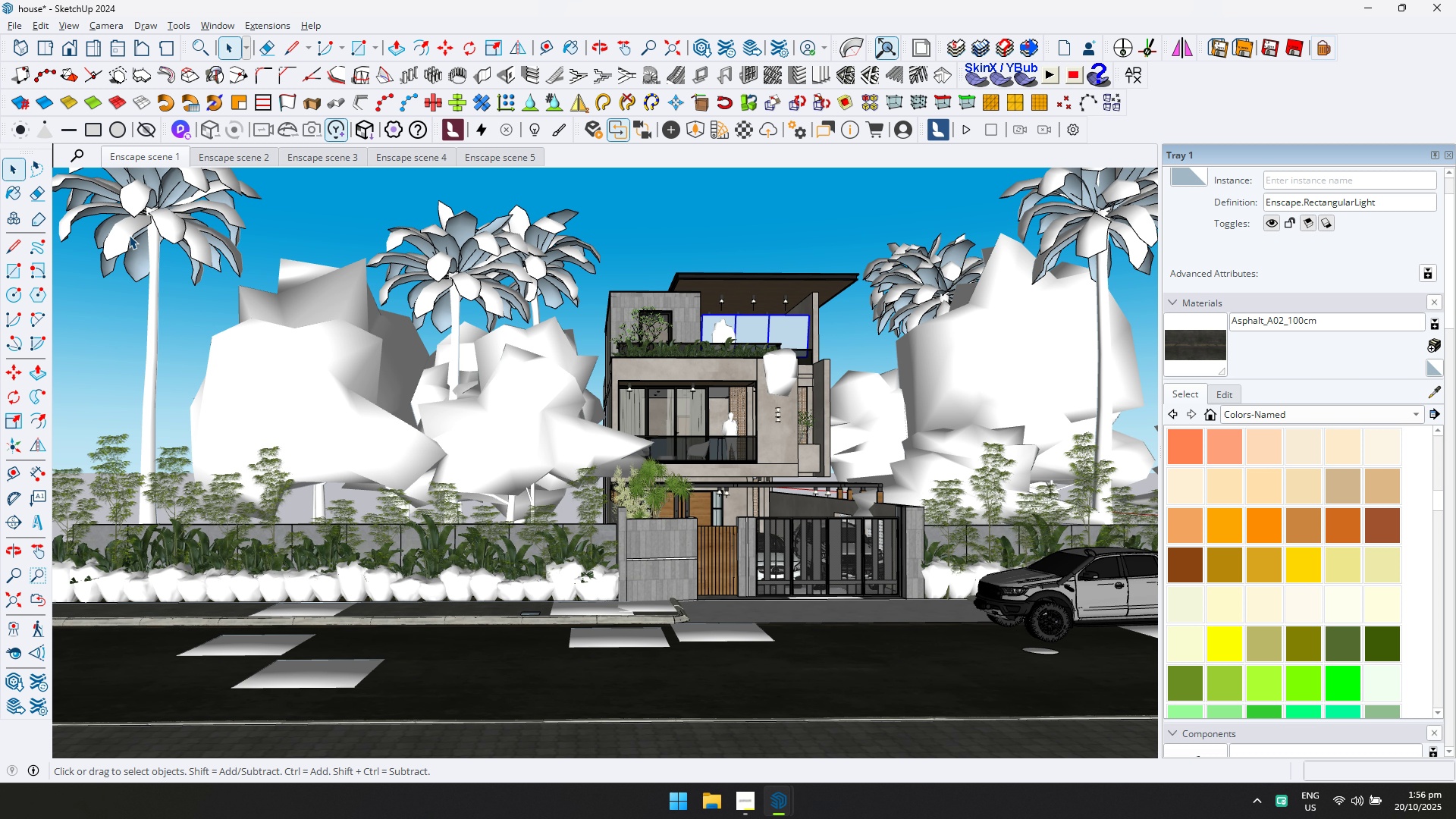 
key(Alt+Tab)
 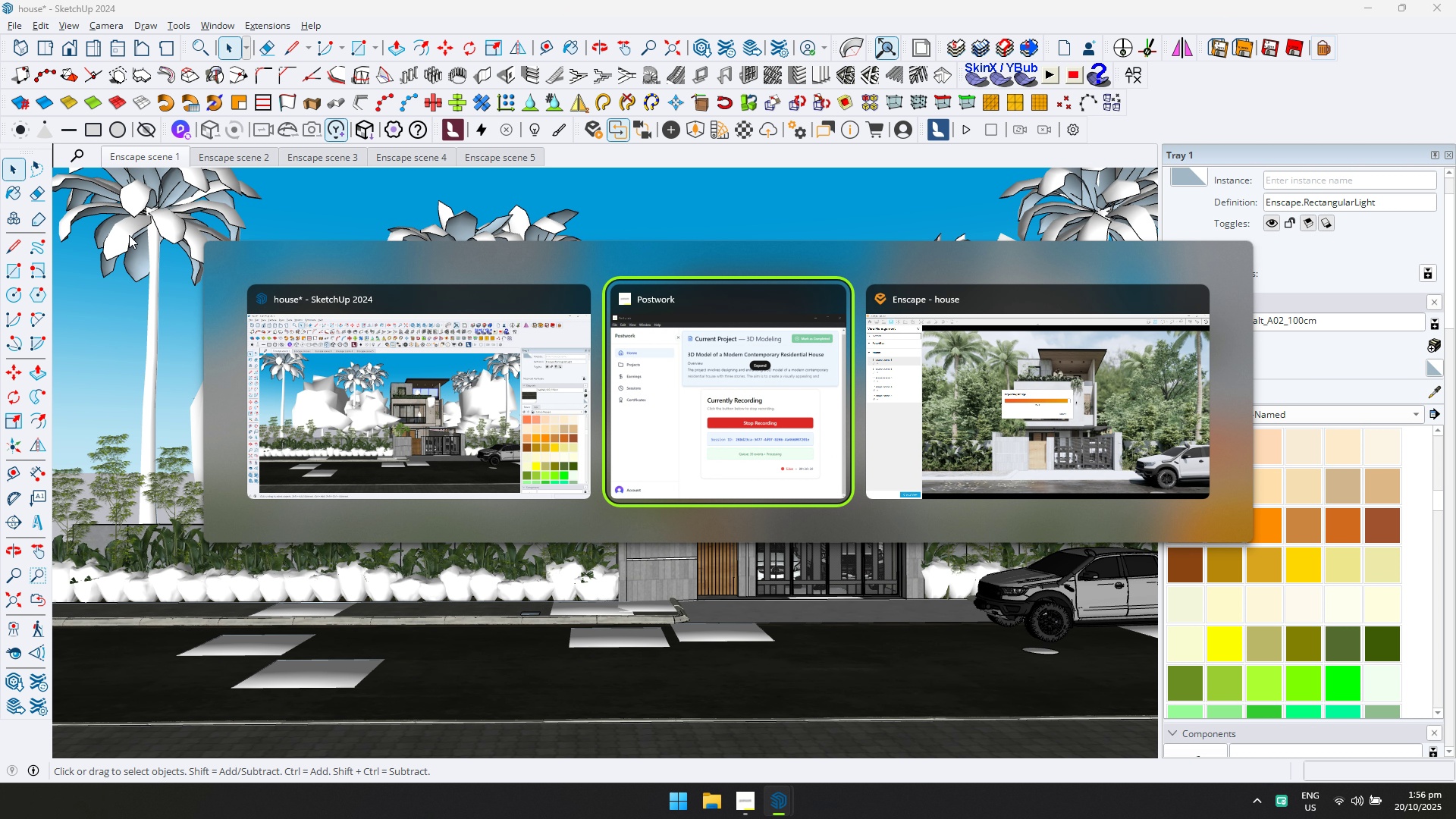 
key(Alt+Tab)
 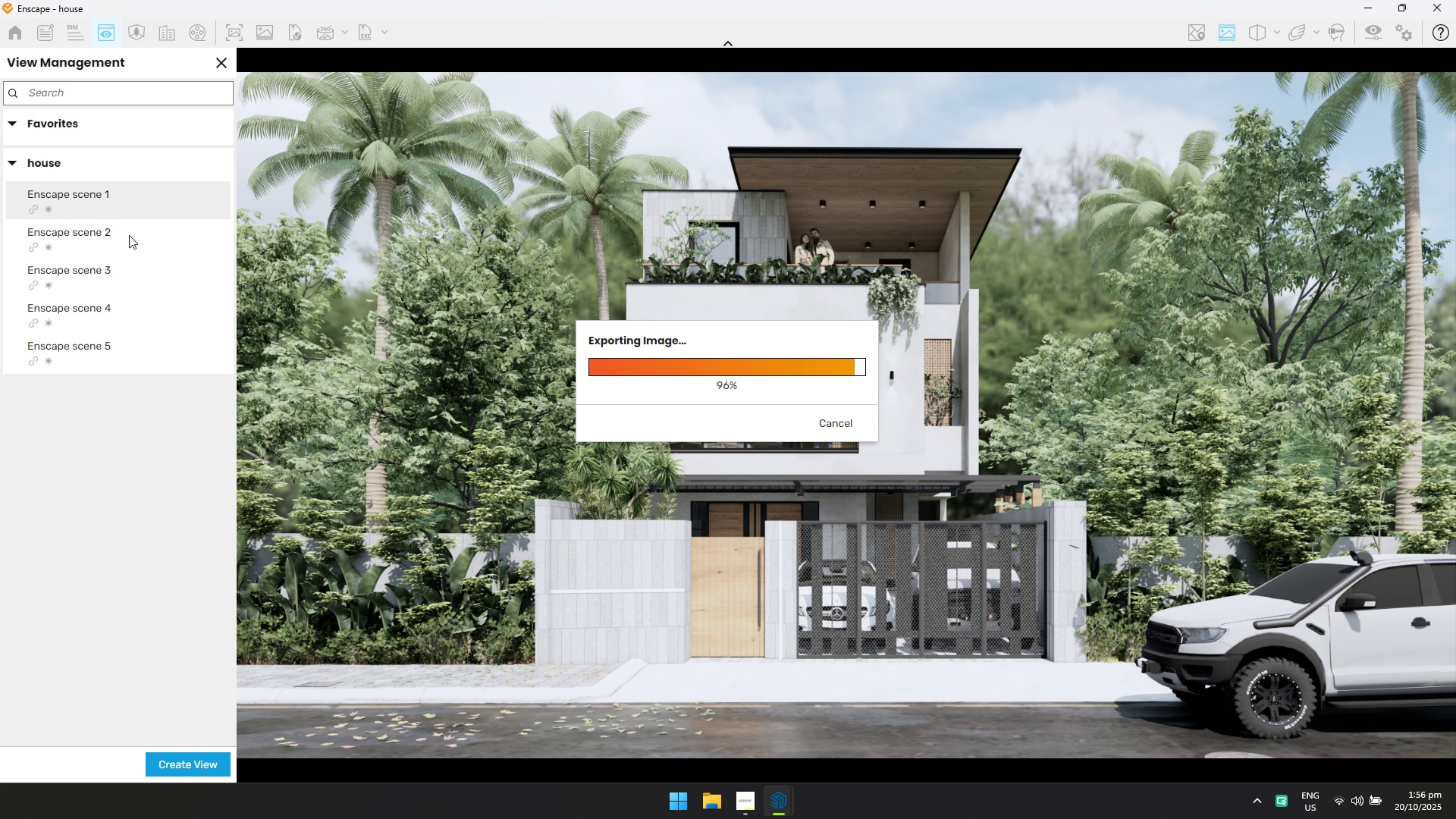 
key(Alt+AltLeft)
 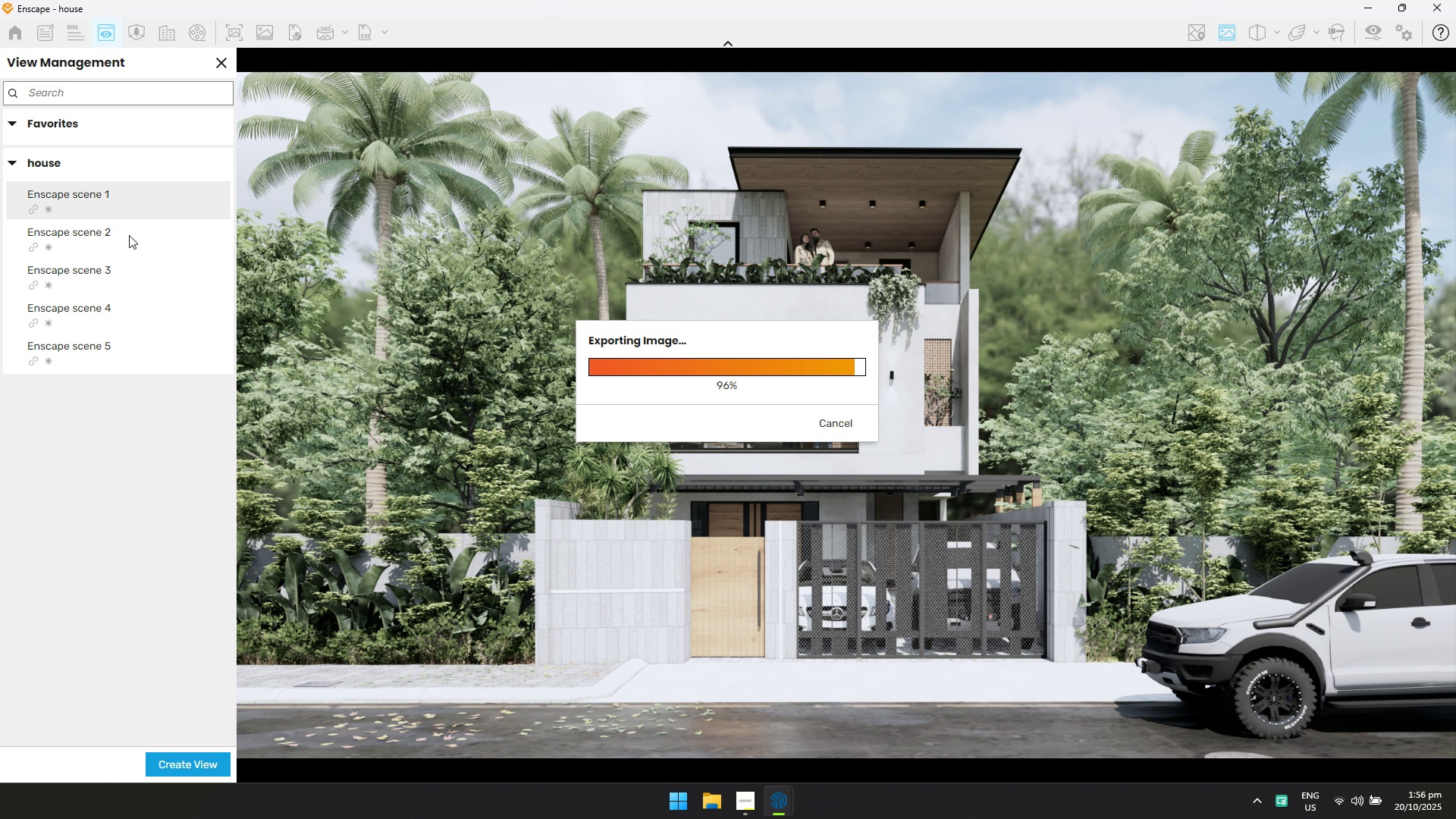 
key(Alt+Tab)
 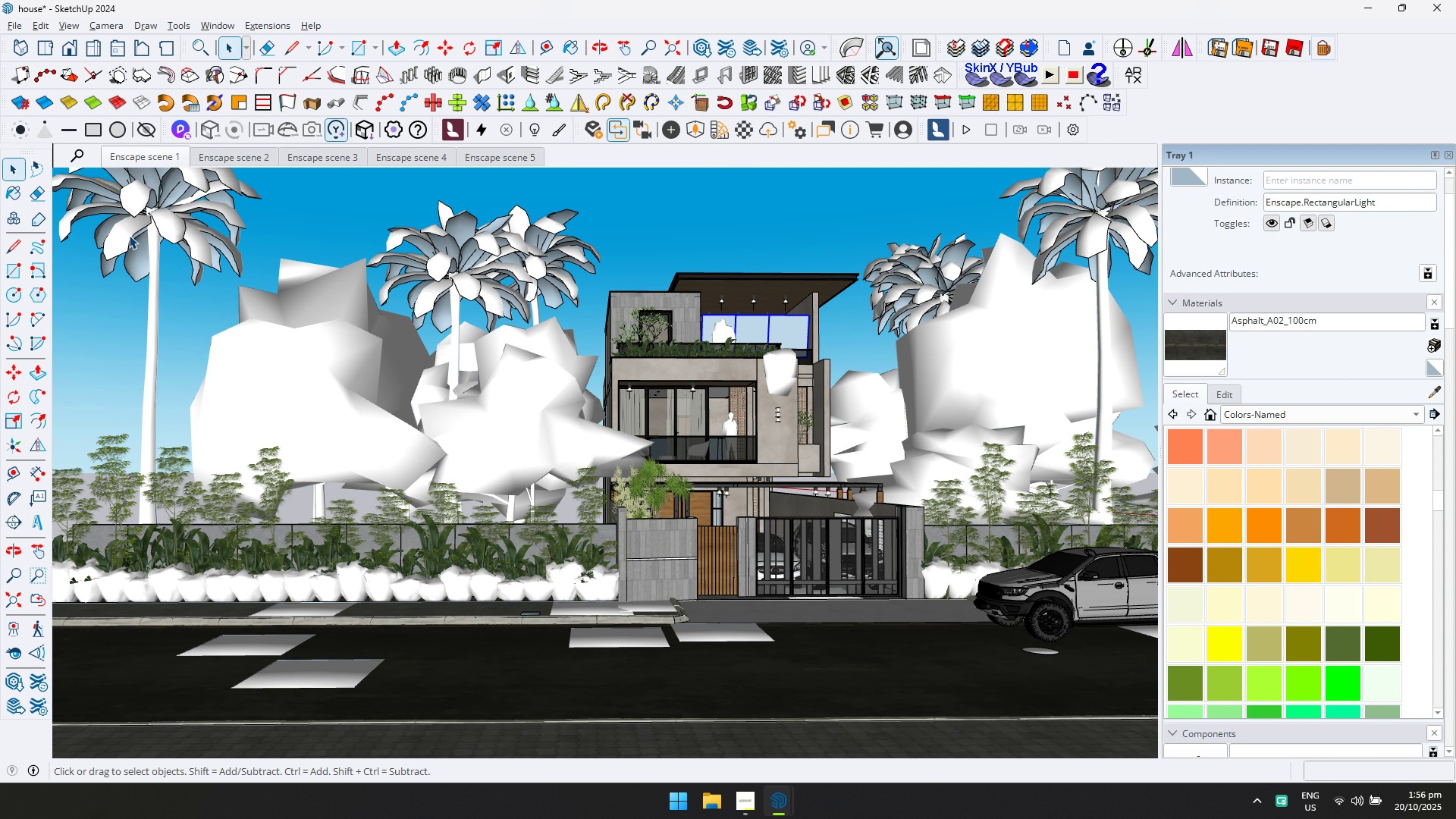 
key(Alt+AltLeft)
 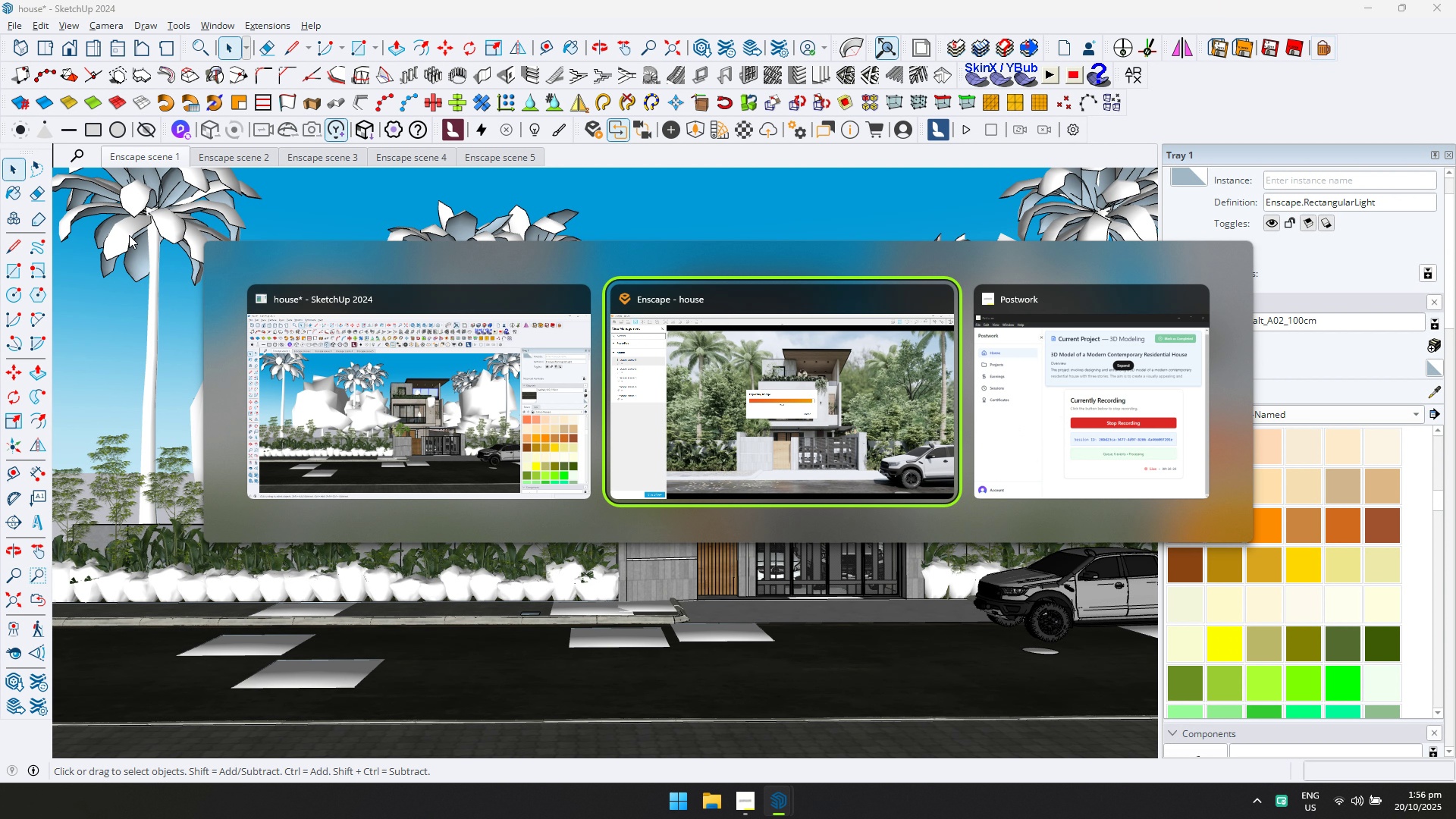 
key(Alt+Tab)
 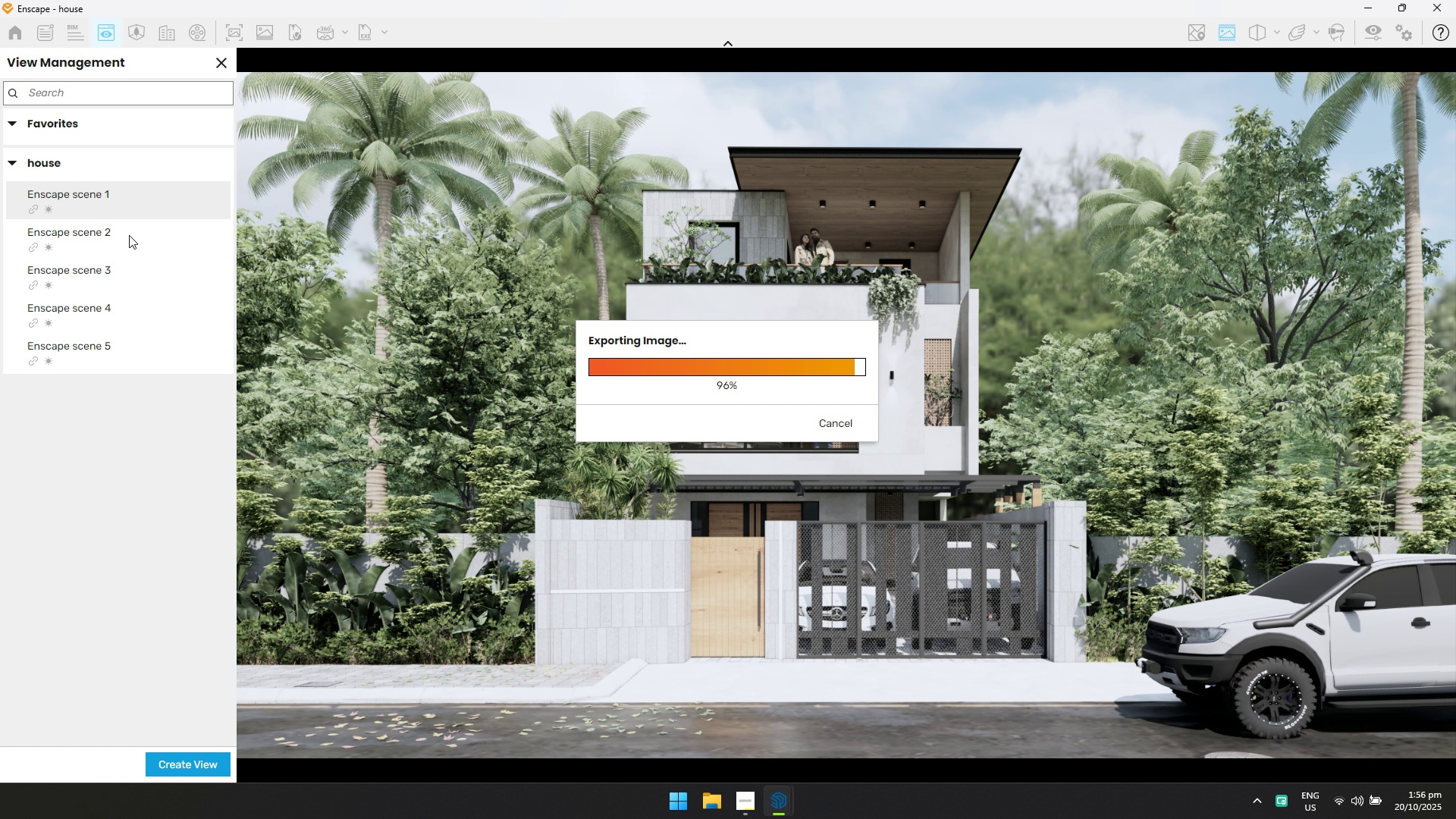 
key(Alt+AltLeft)
 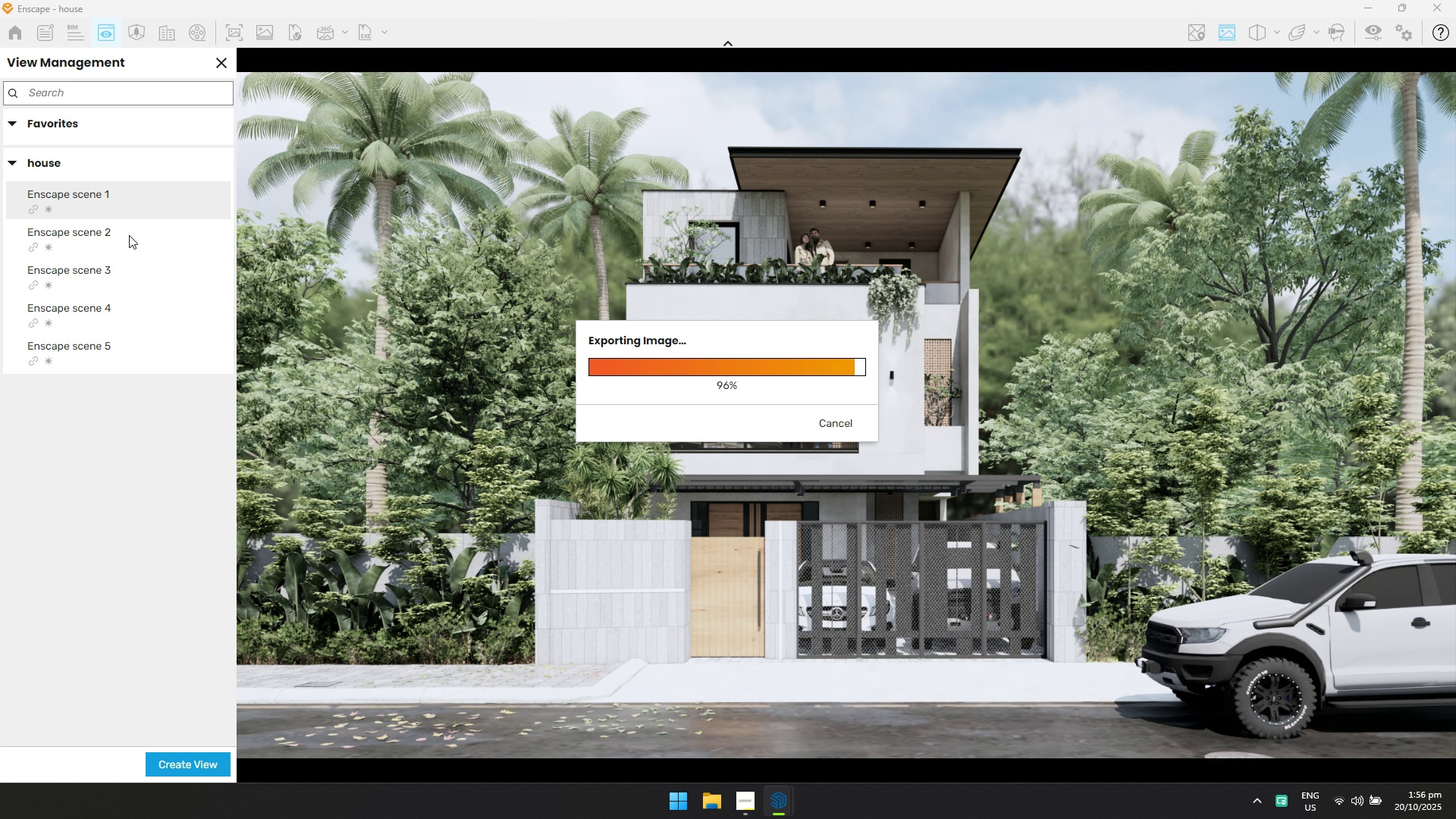 
key(Alt+Tab)
 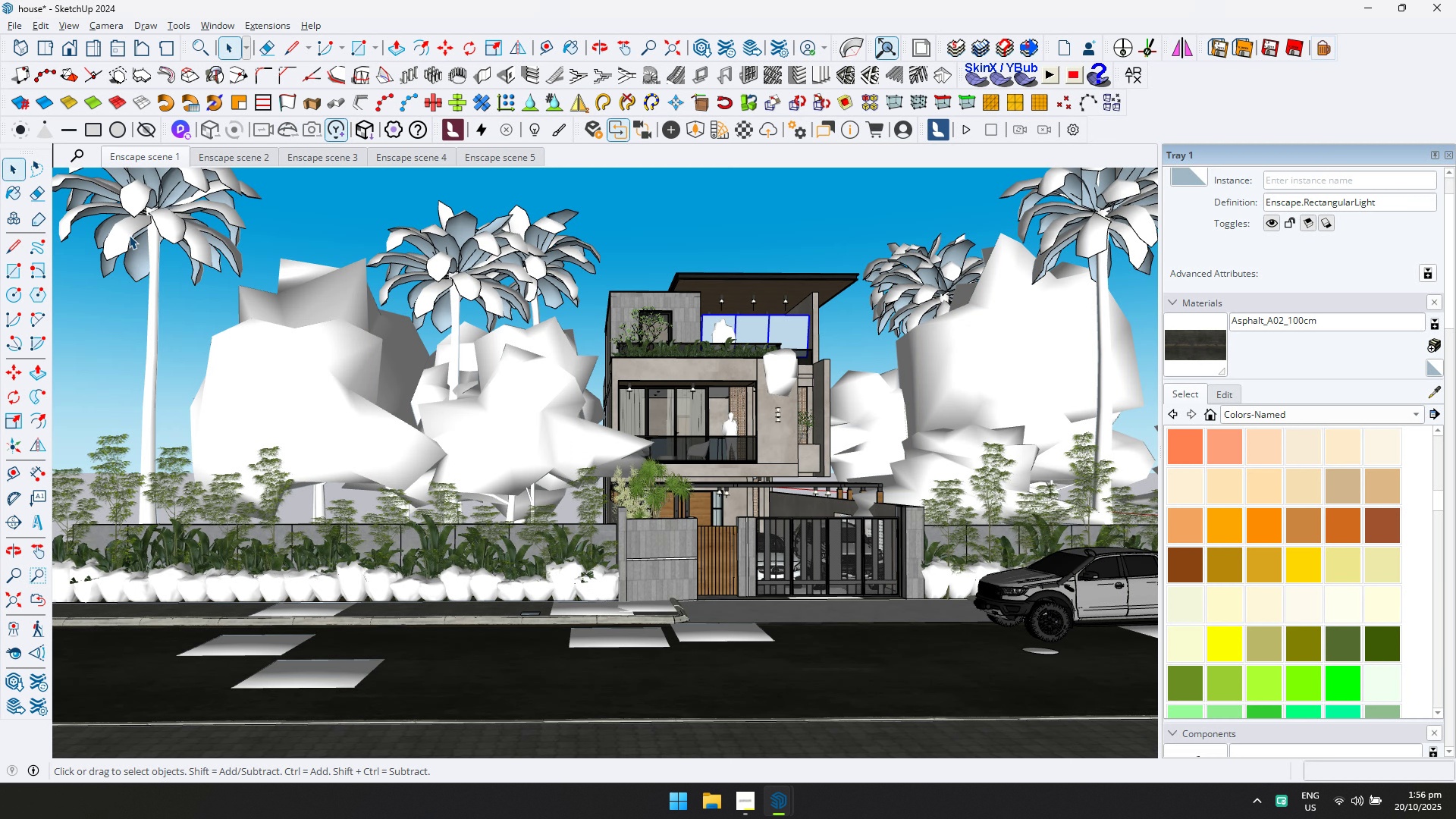 
key(Alt+AltLeft)
 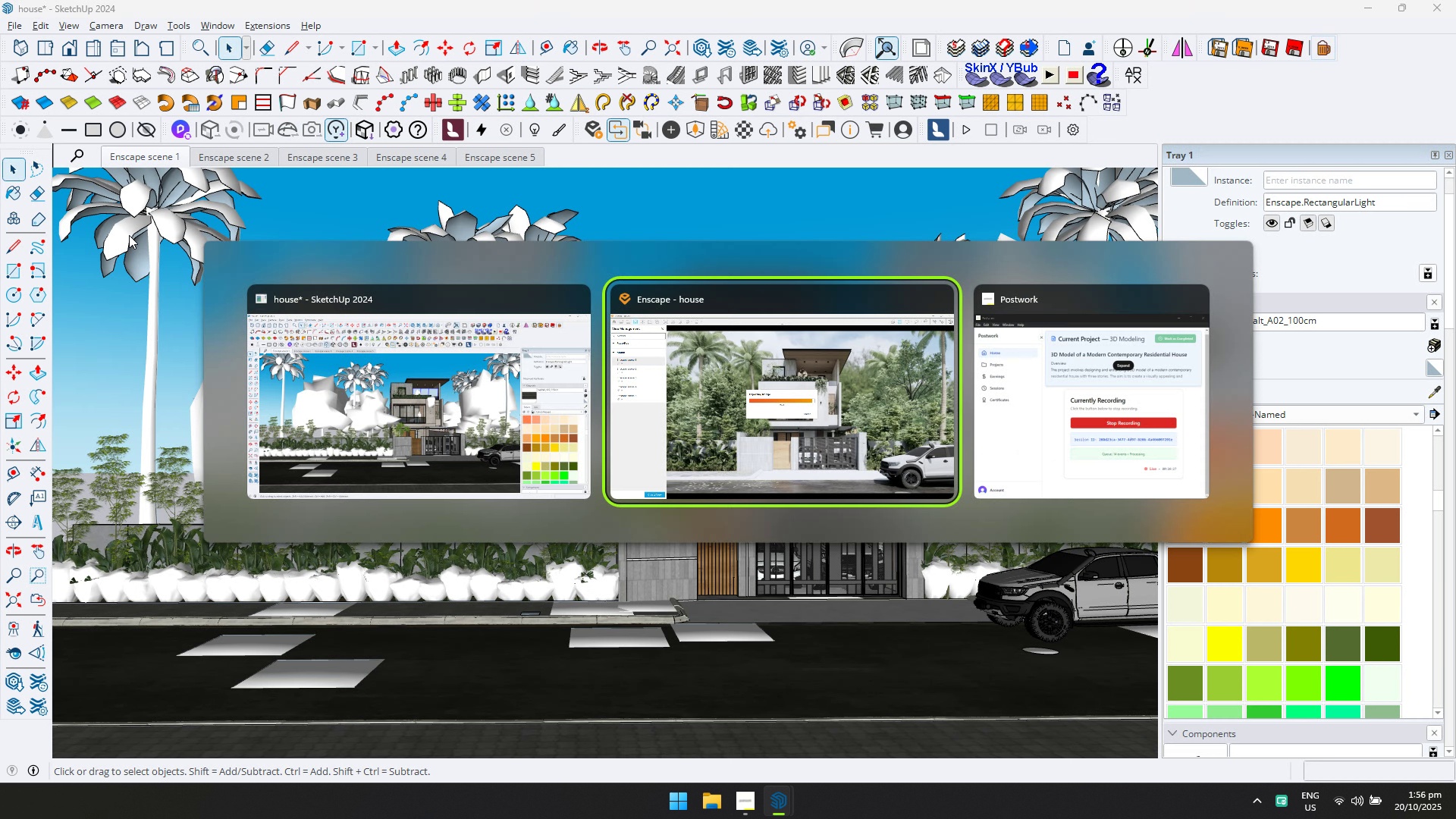 
key(Alt+Tab)
 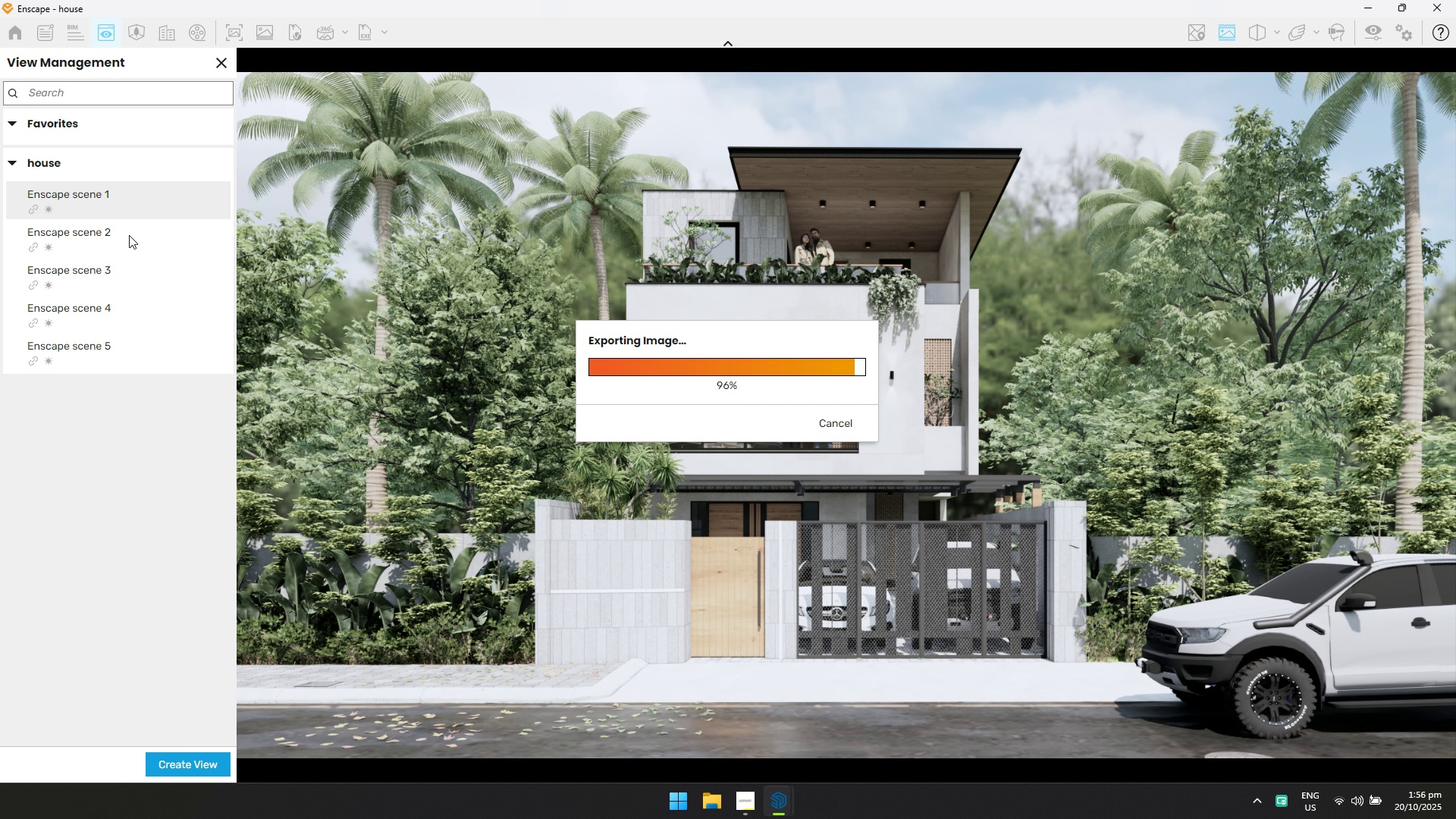 
key(Alt+AltLeft)
 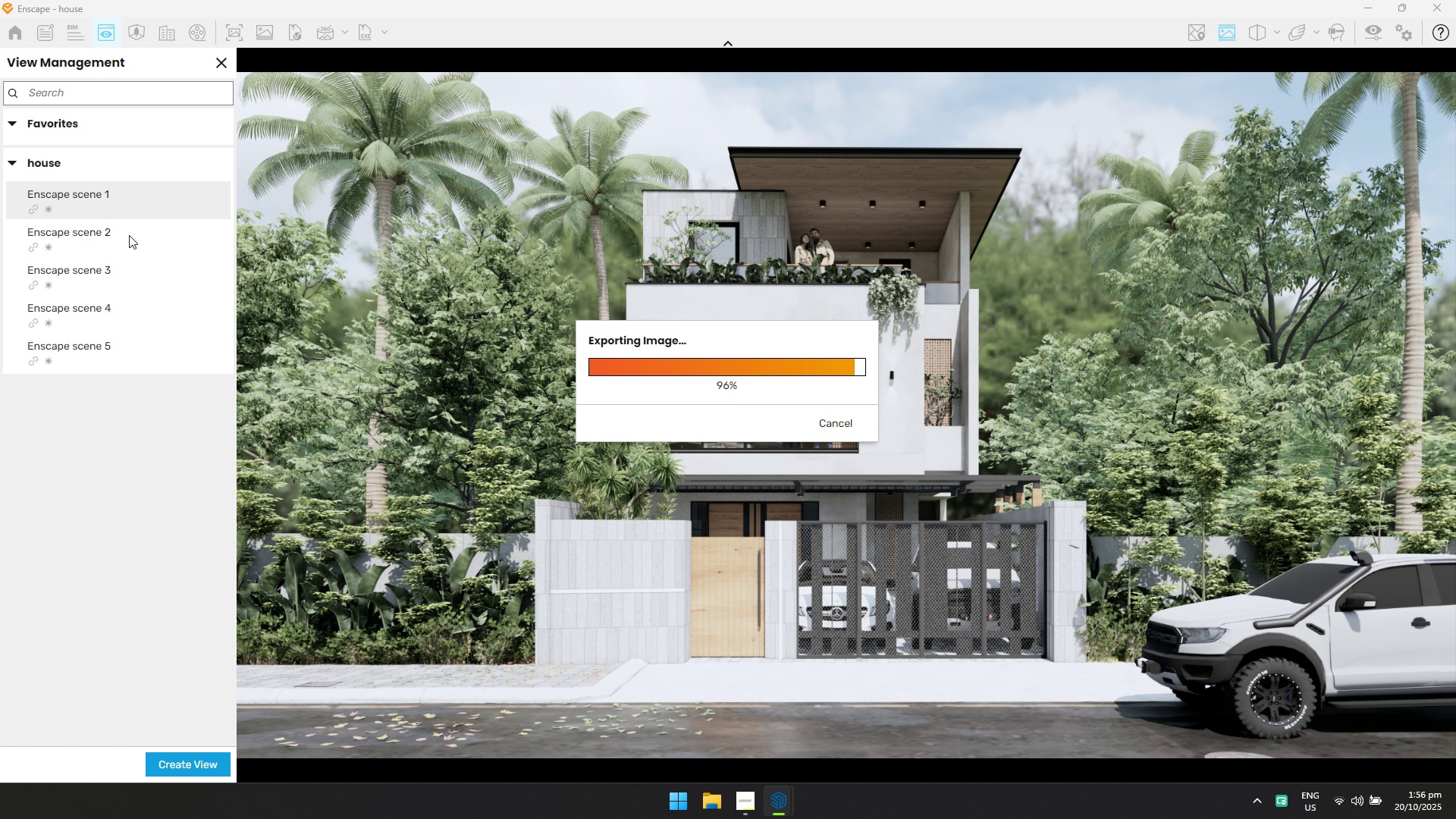 
key(Alt+Tab)
 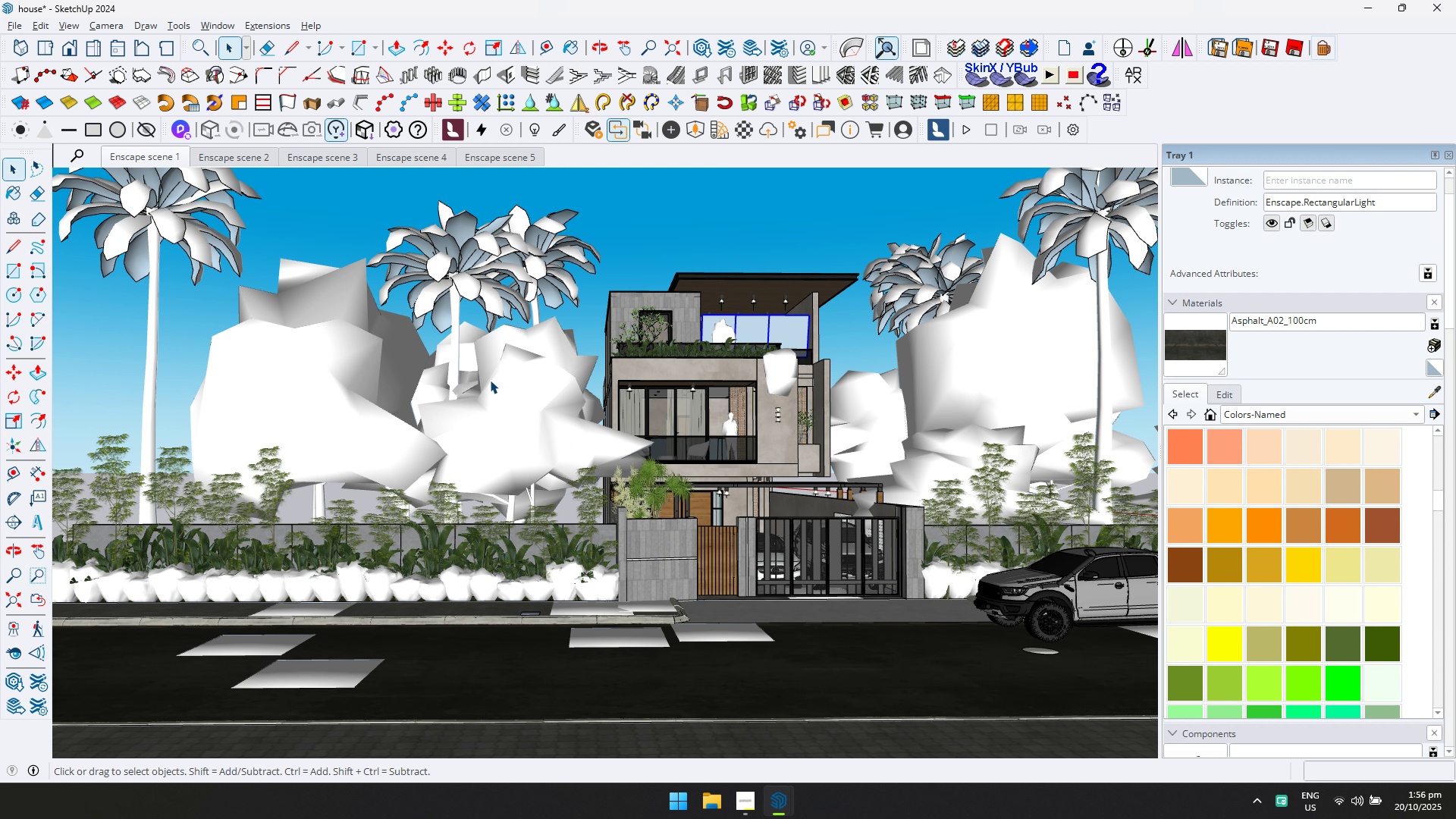 
key(Alt+AltLeft)
 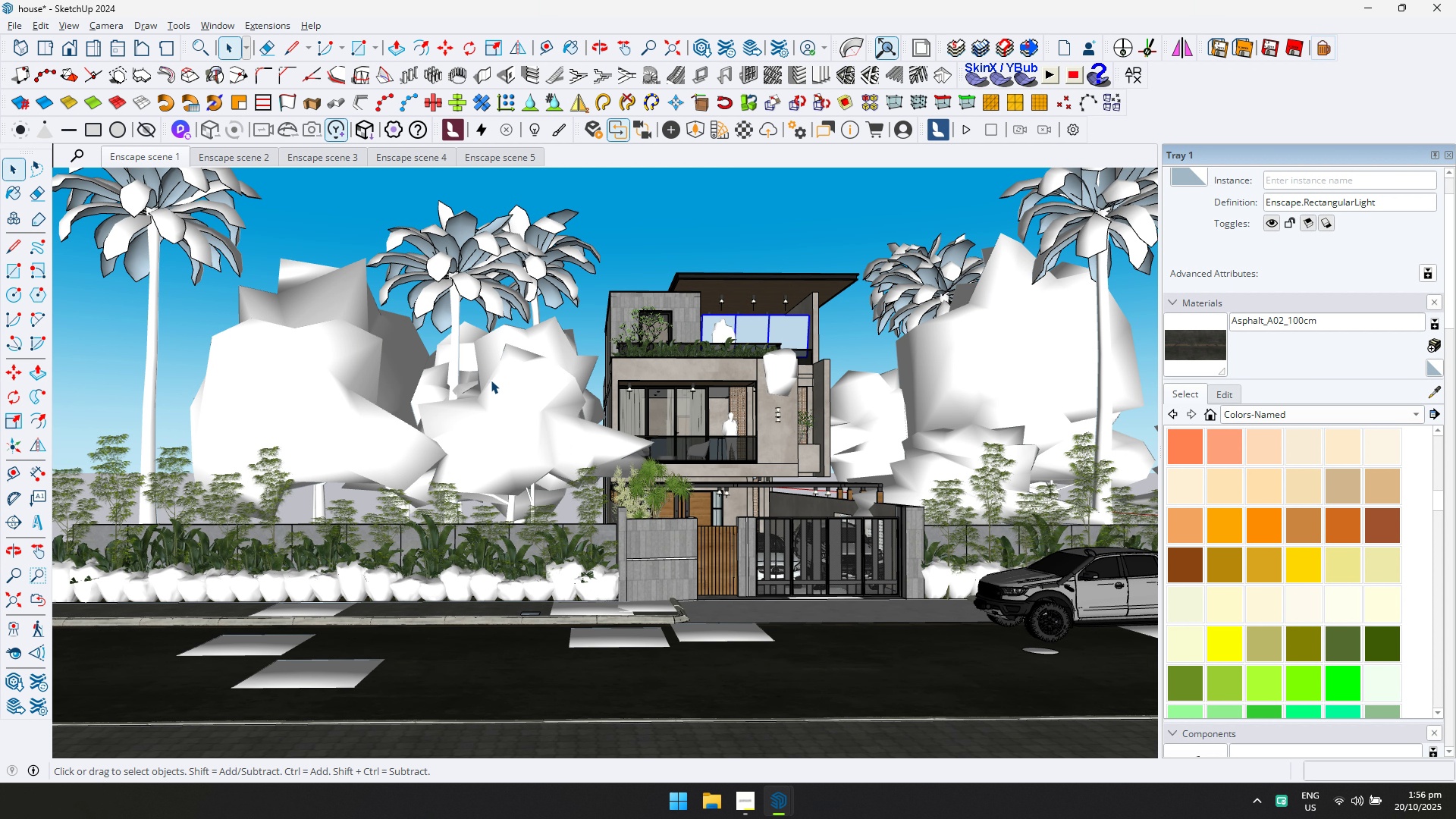 
key(Alt+Tab)
 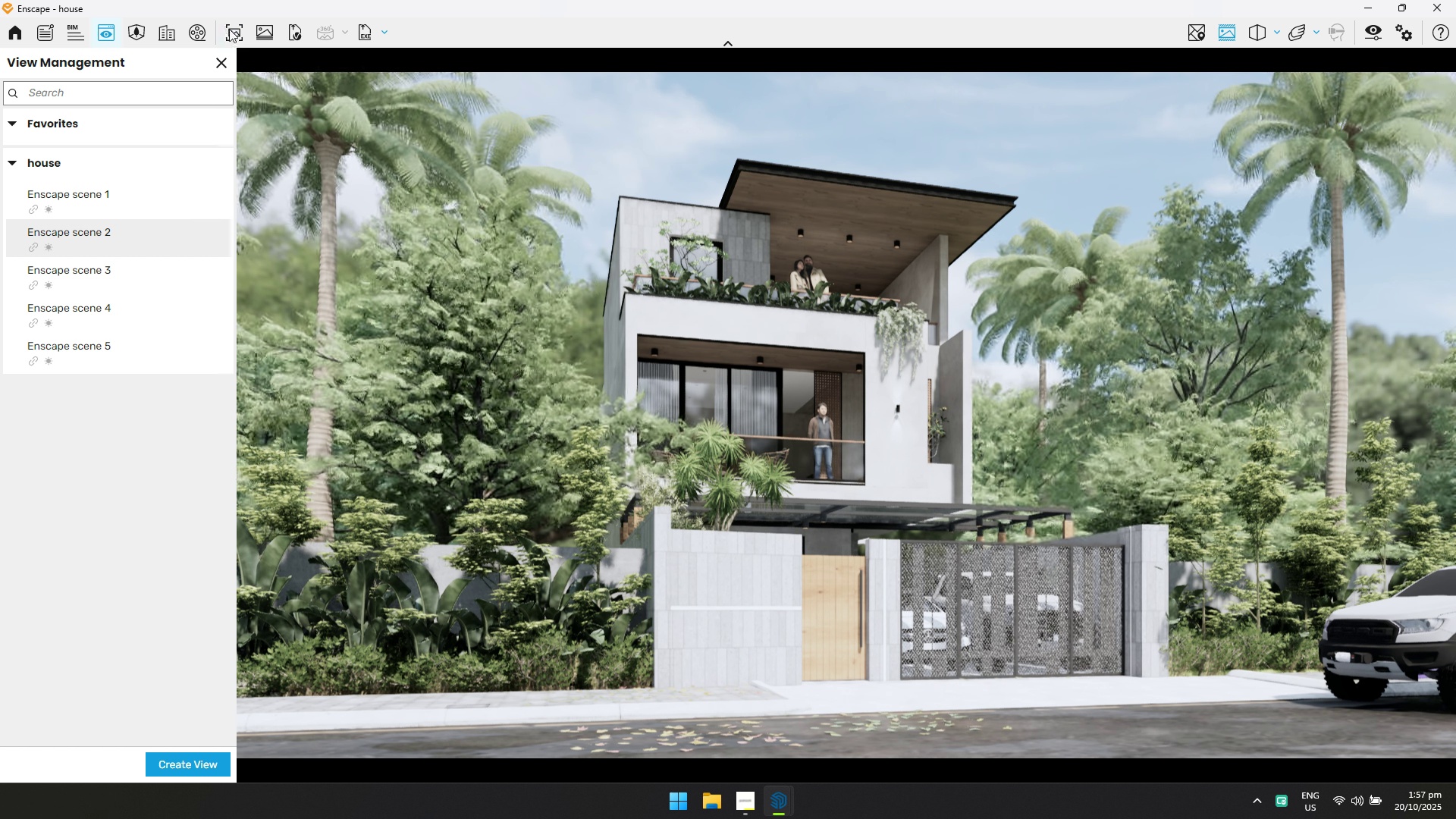 
wait(6.39)
 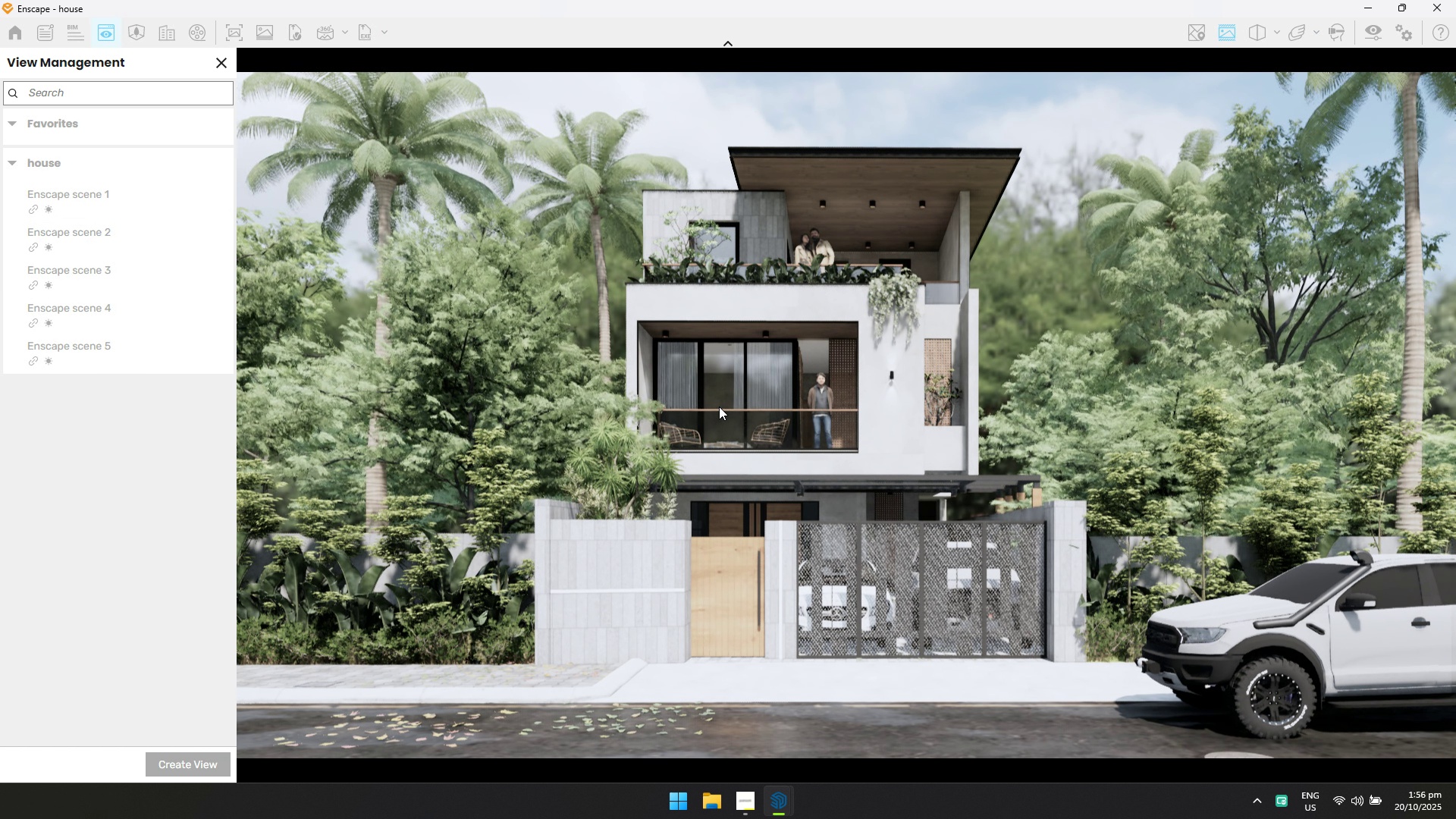 
key(Enter)
 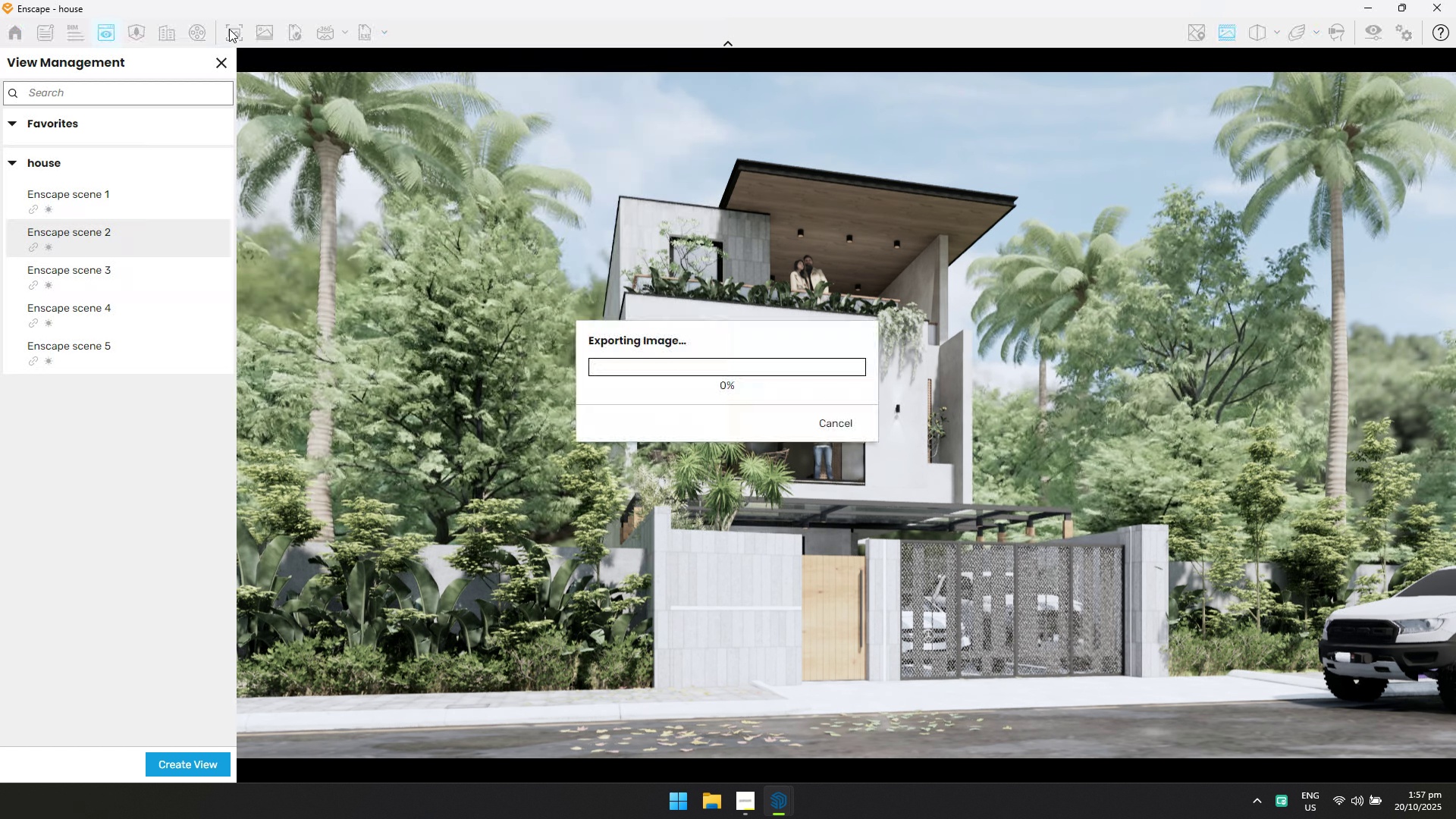 
key(Alt+AltLeft)
 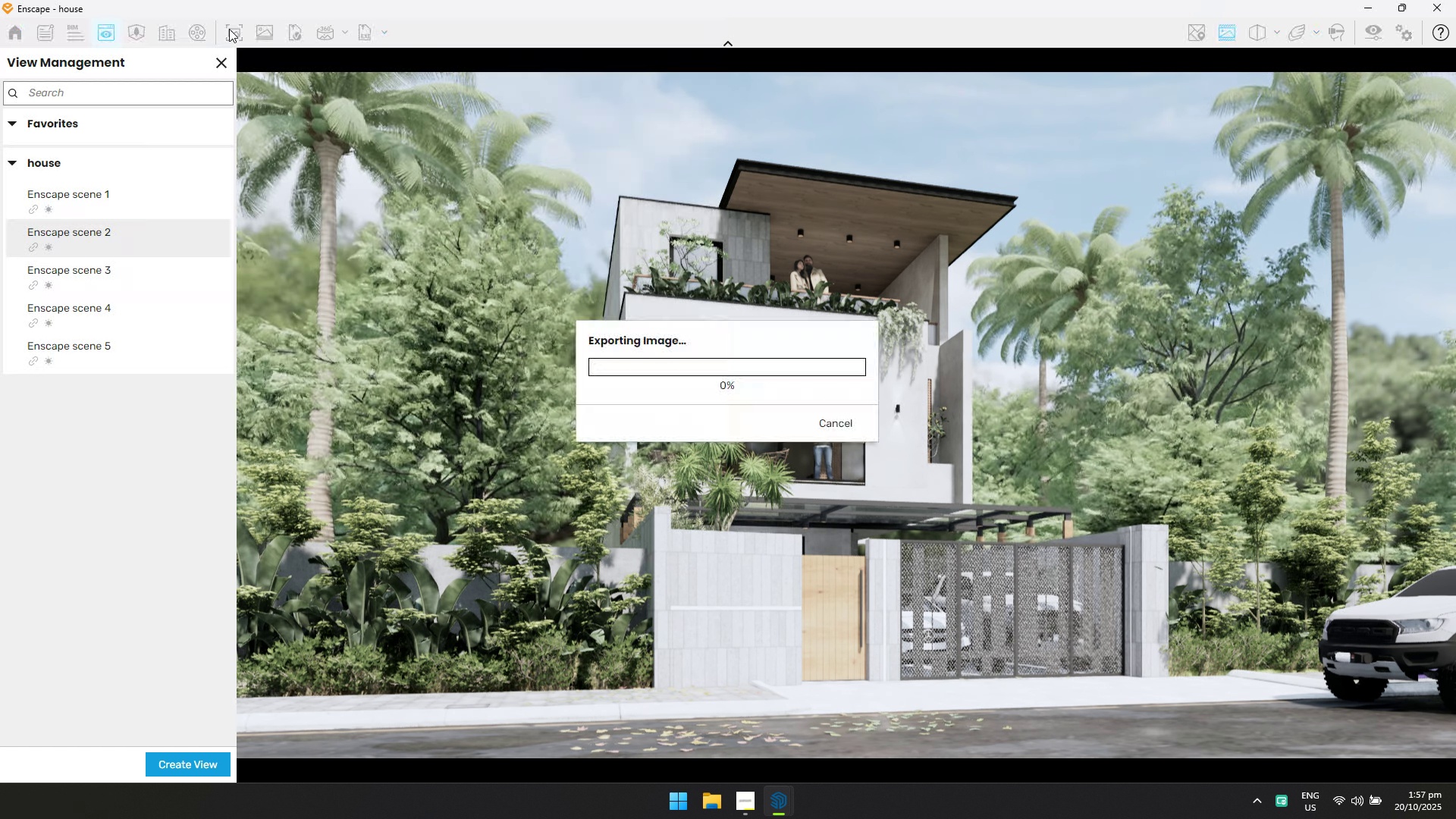 
key(Alt+Tab)
 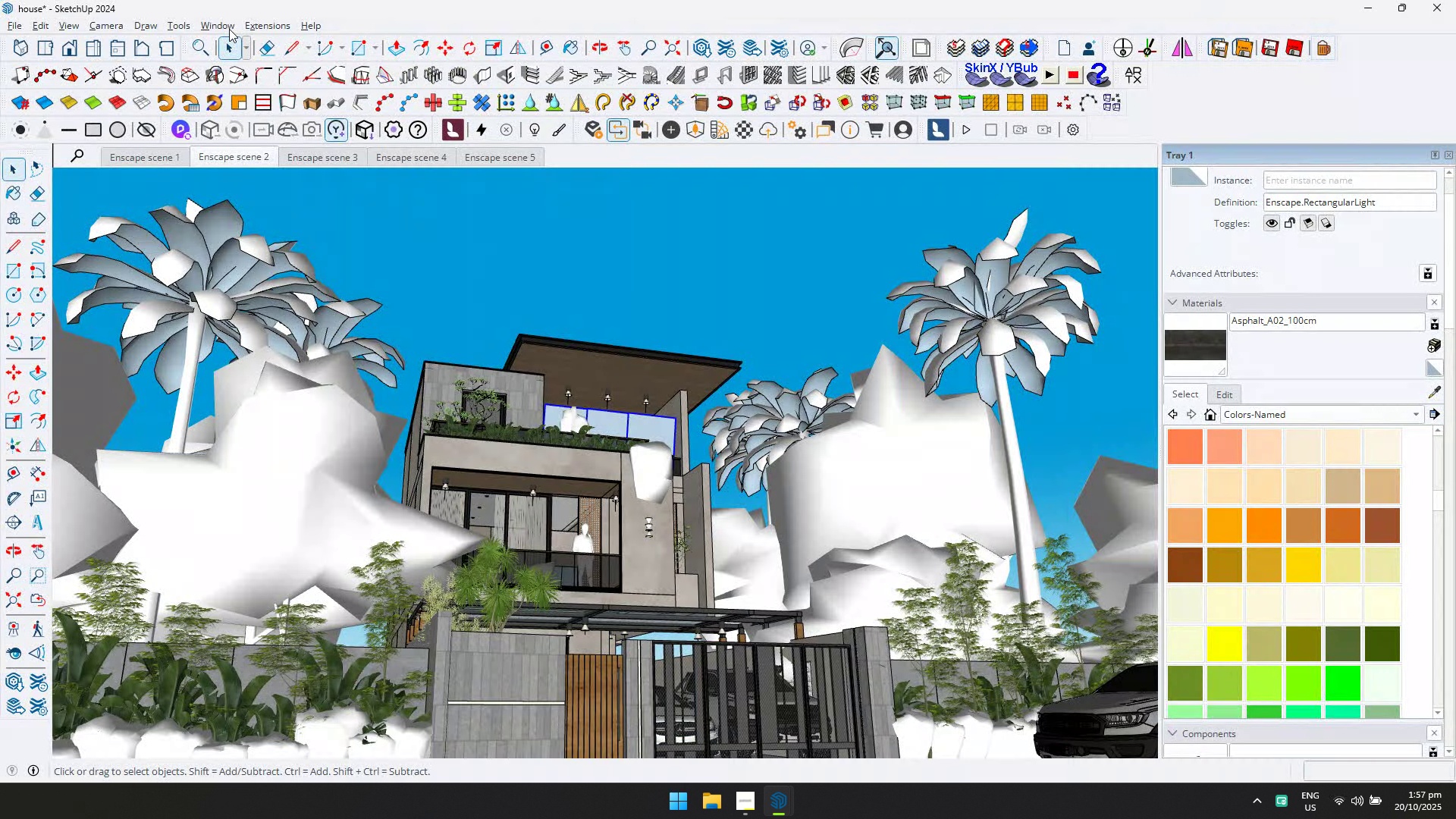 
key(Alt+AltLeft)
 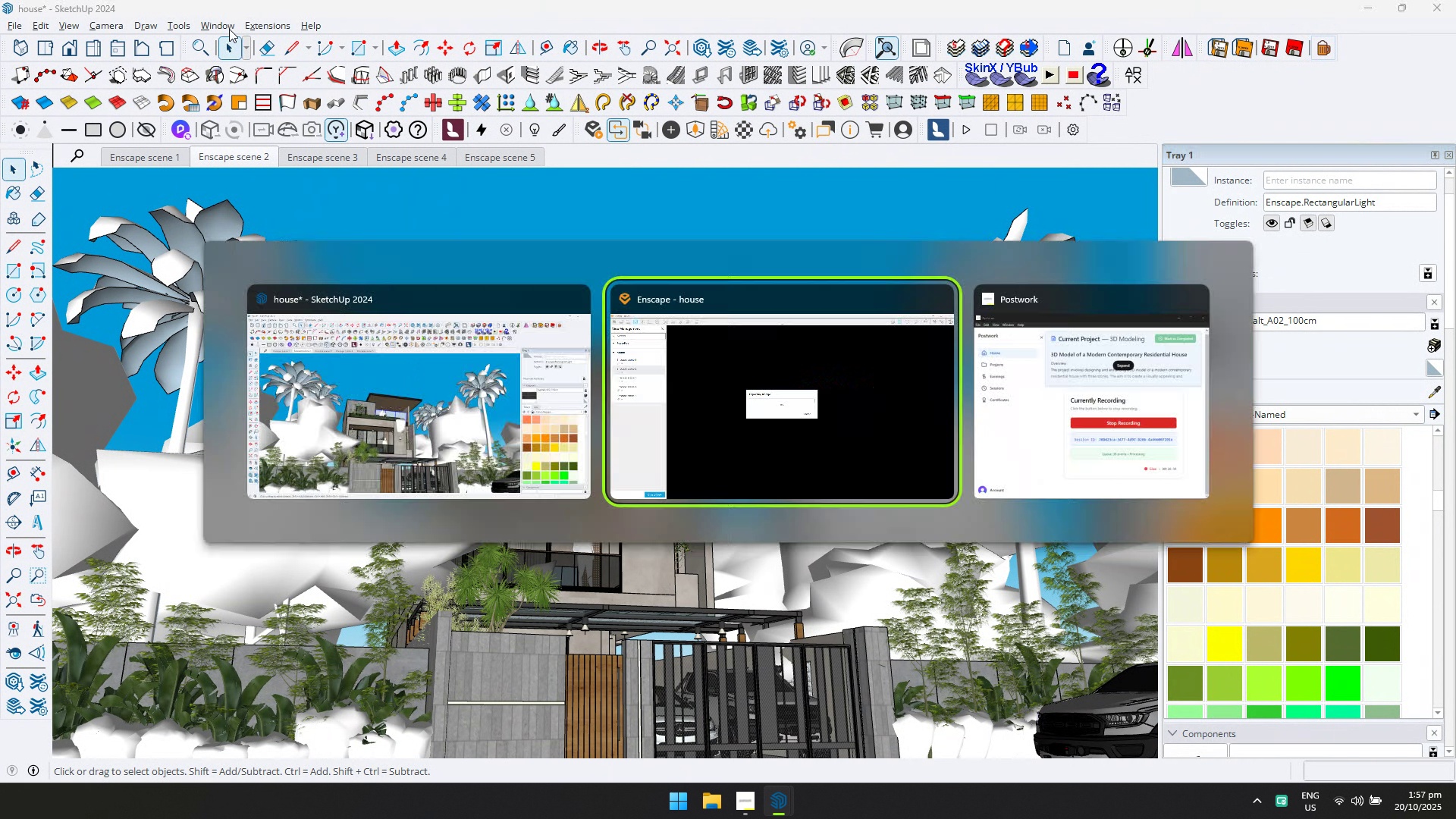 
key(Alt+Tab)
 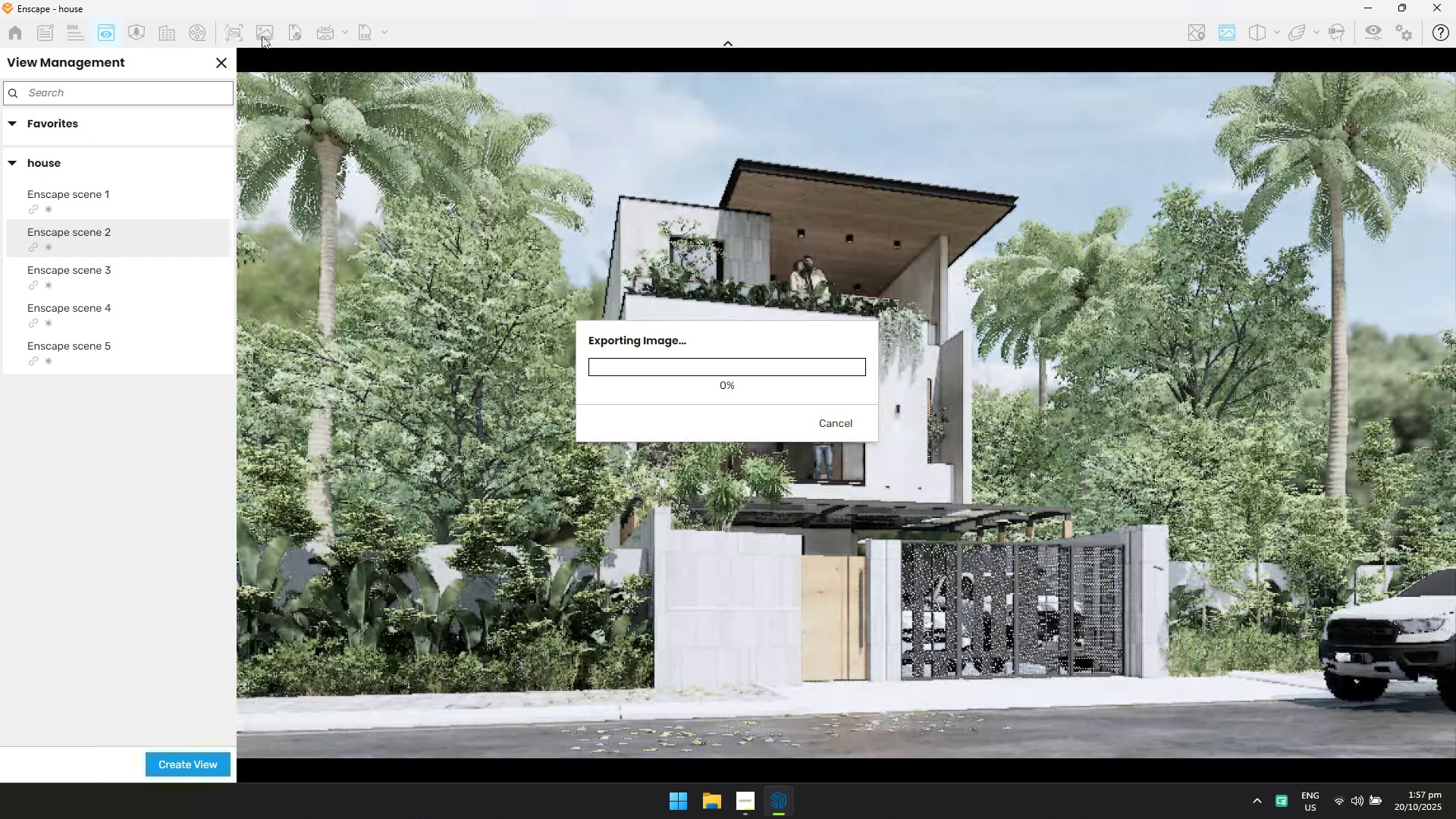 
key(Alt+AltLeft)
 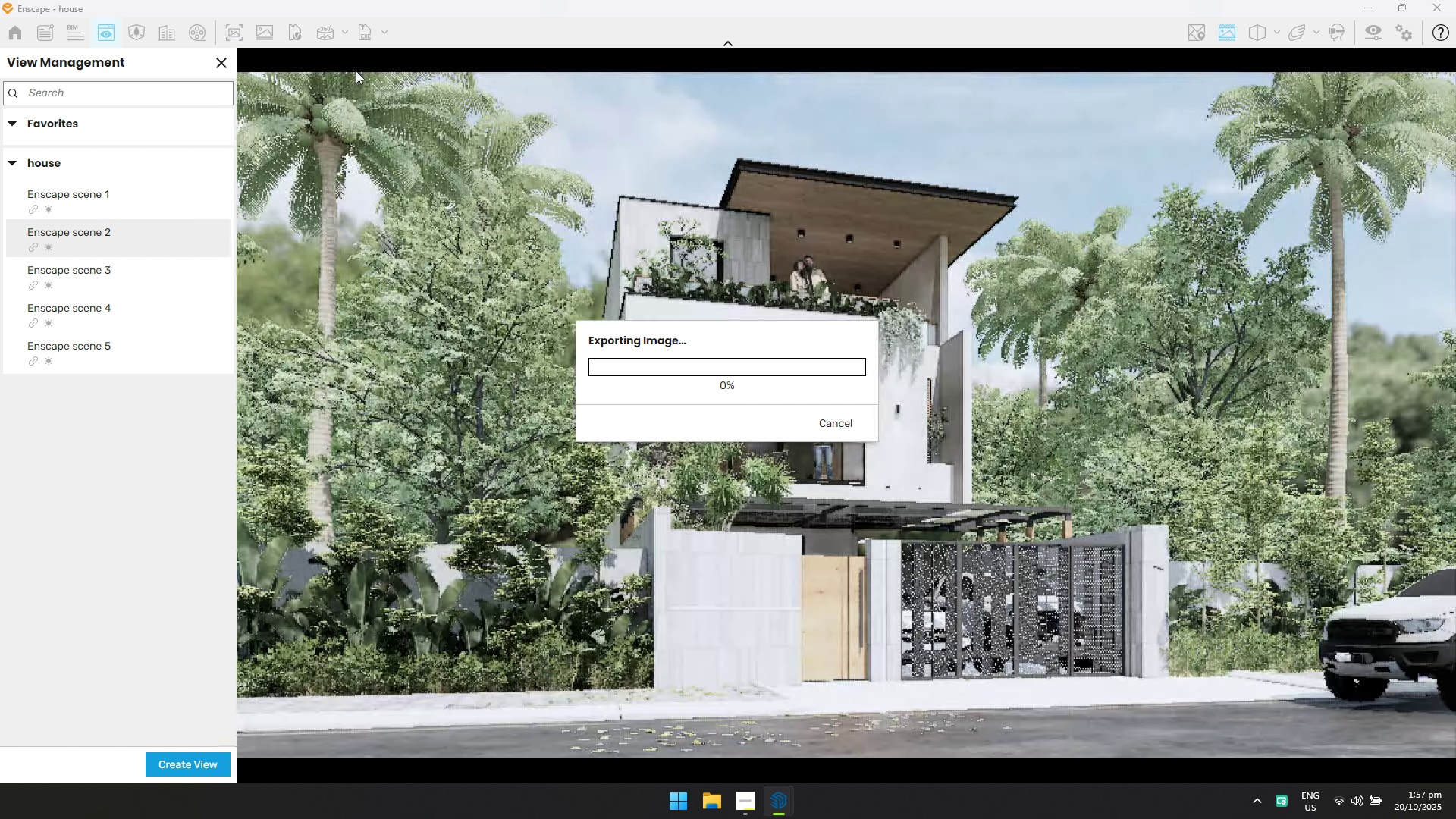 
key(Alt+Tab)
 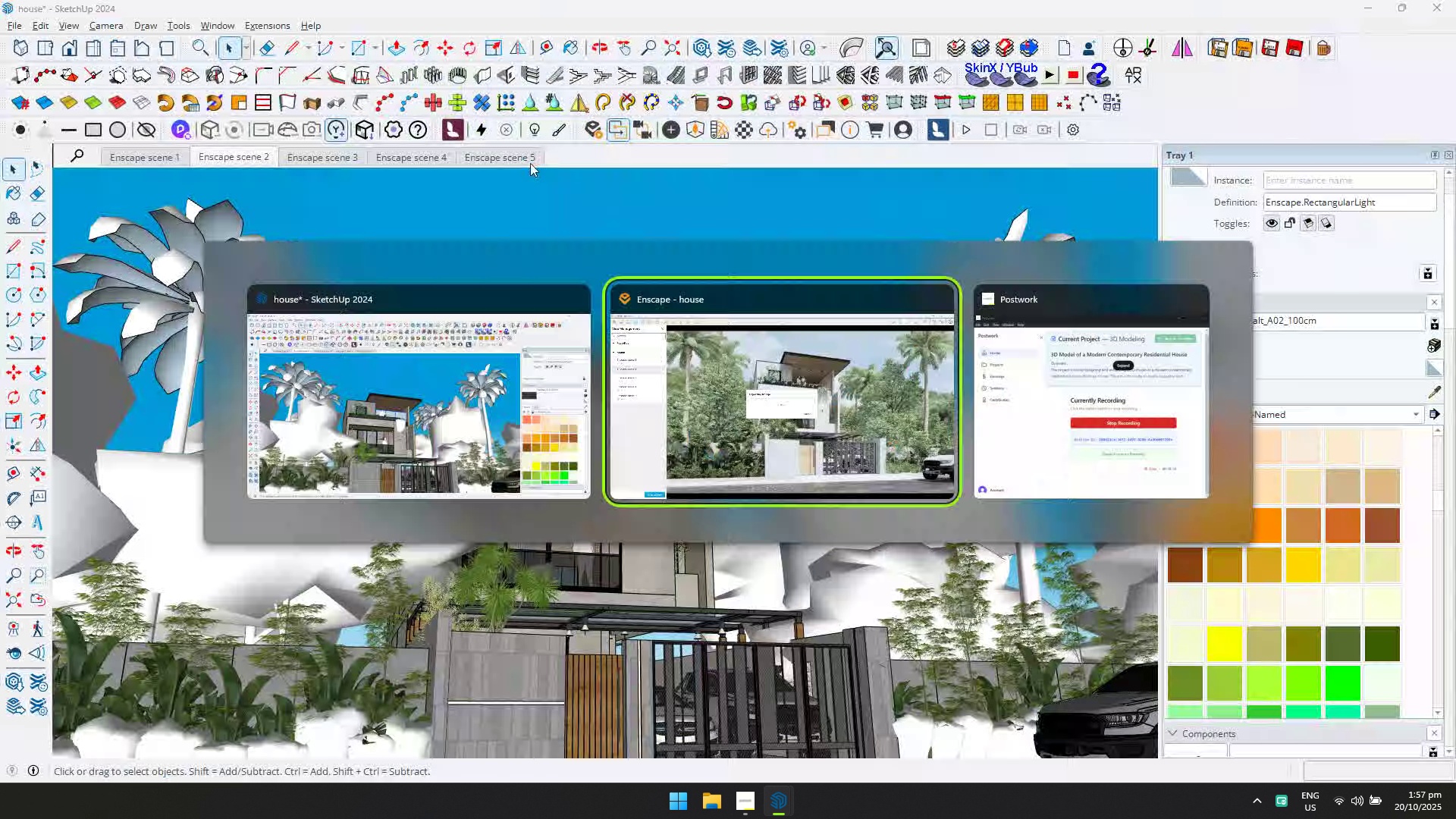 
key(Alt+Tab)
 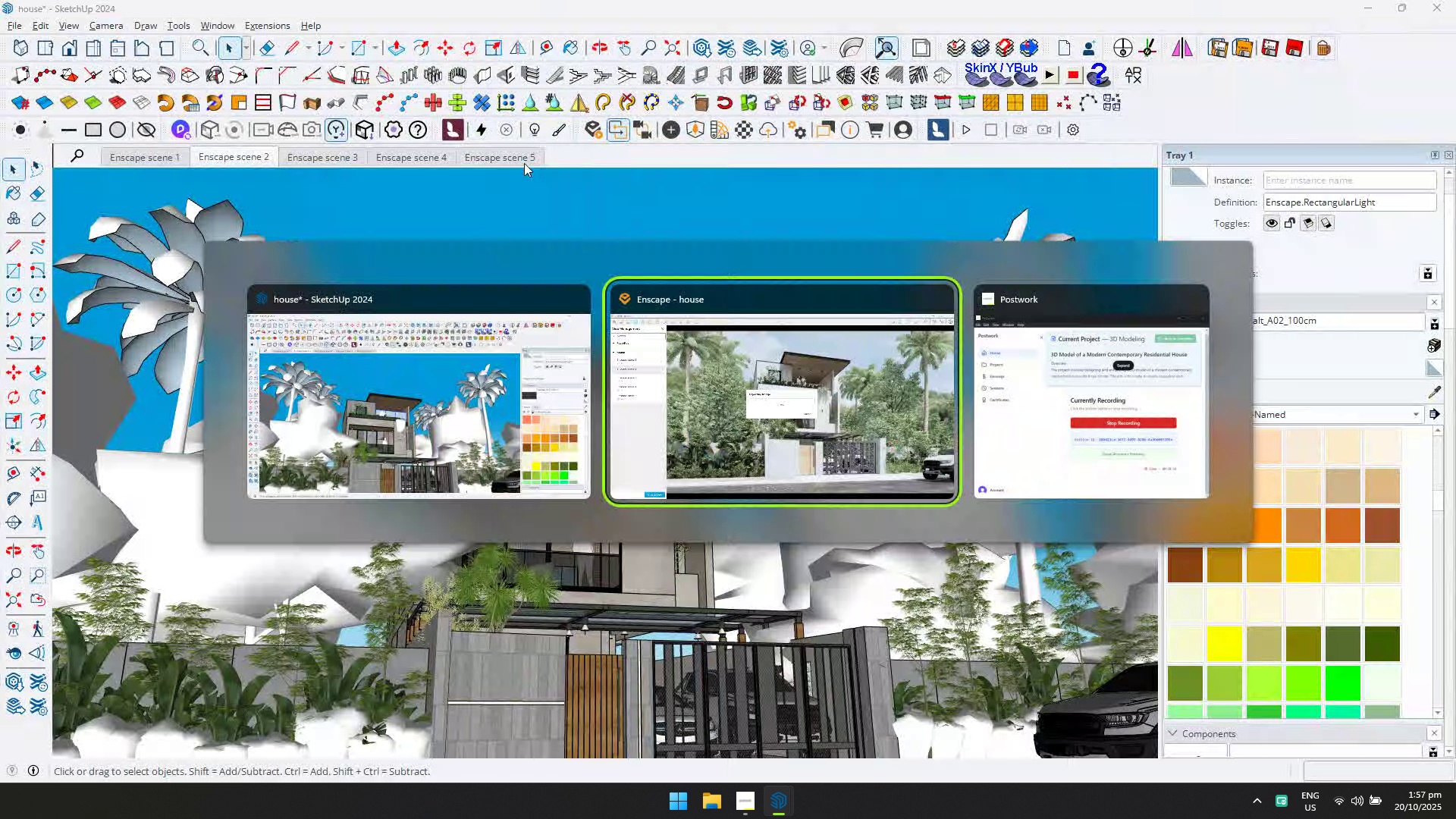 
key(Alt+Tab)